 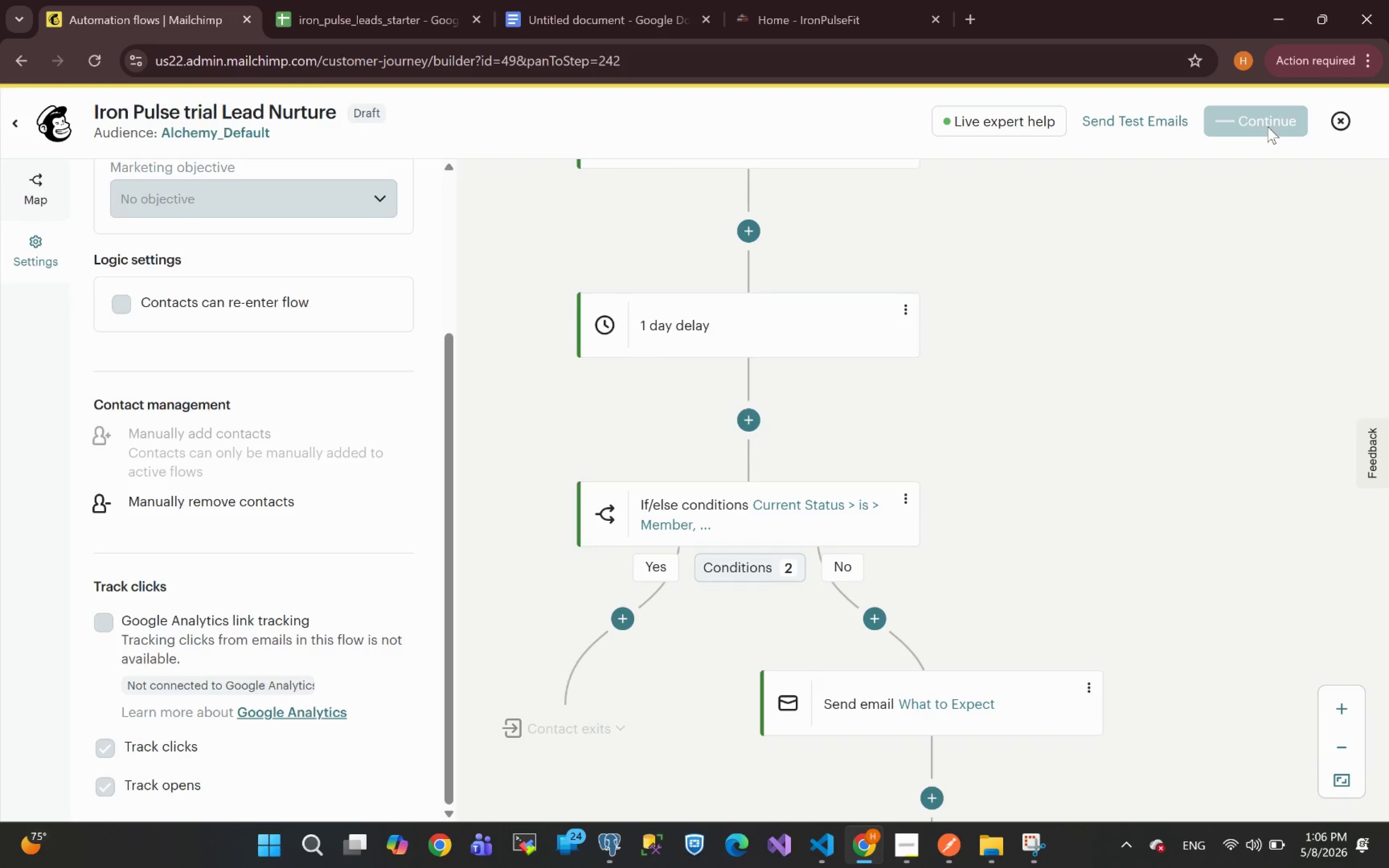 
mouse_move([1136, 325])
 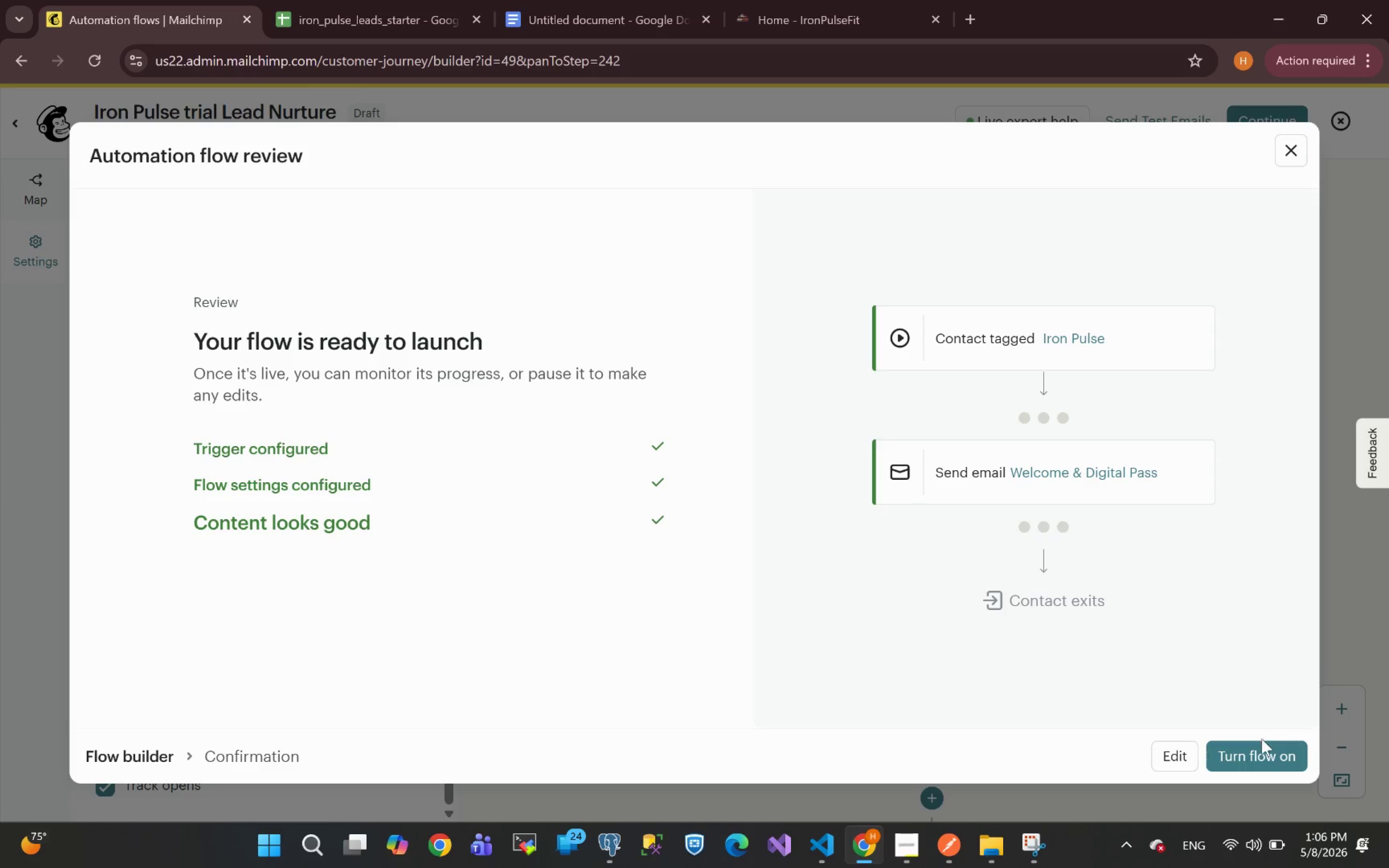 
left_click([1259, 750])
 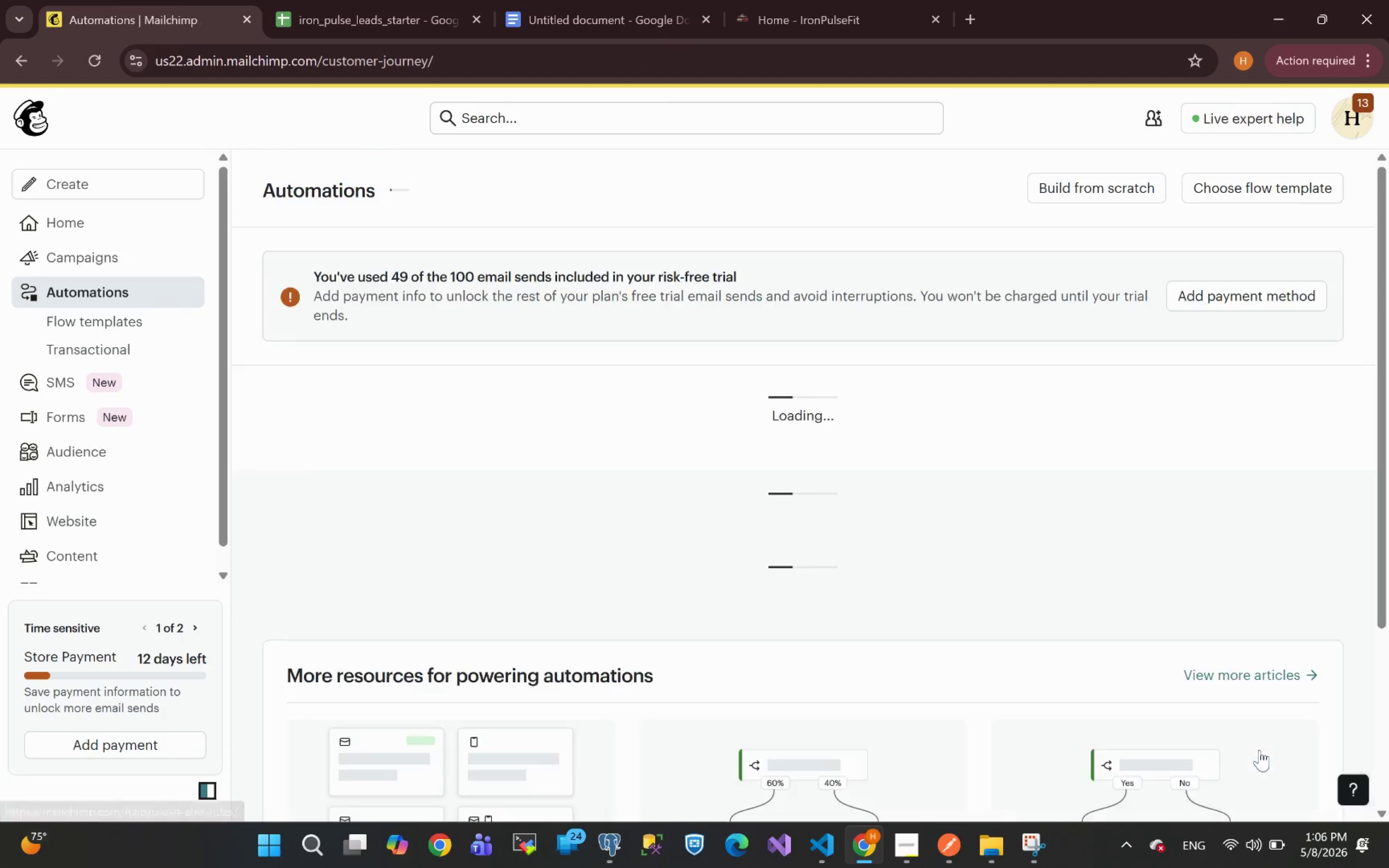 
wait(9.37)
 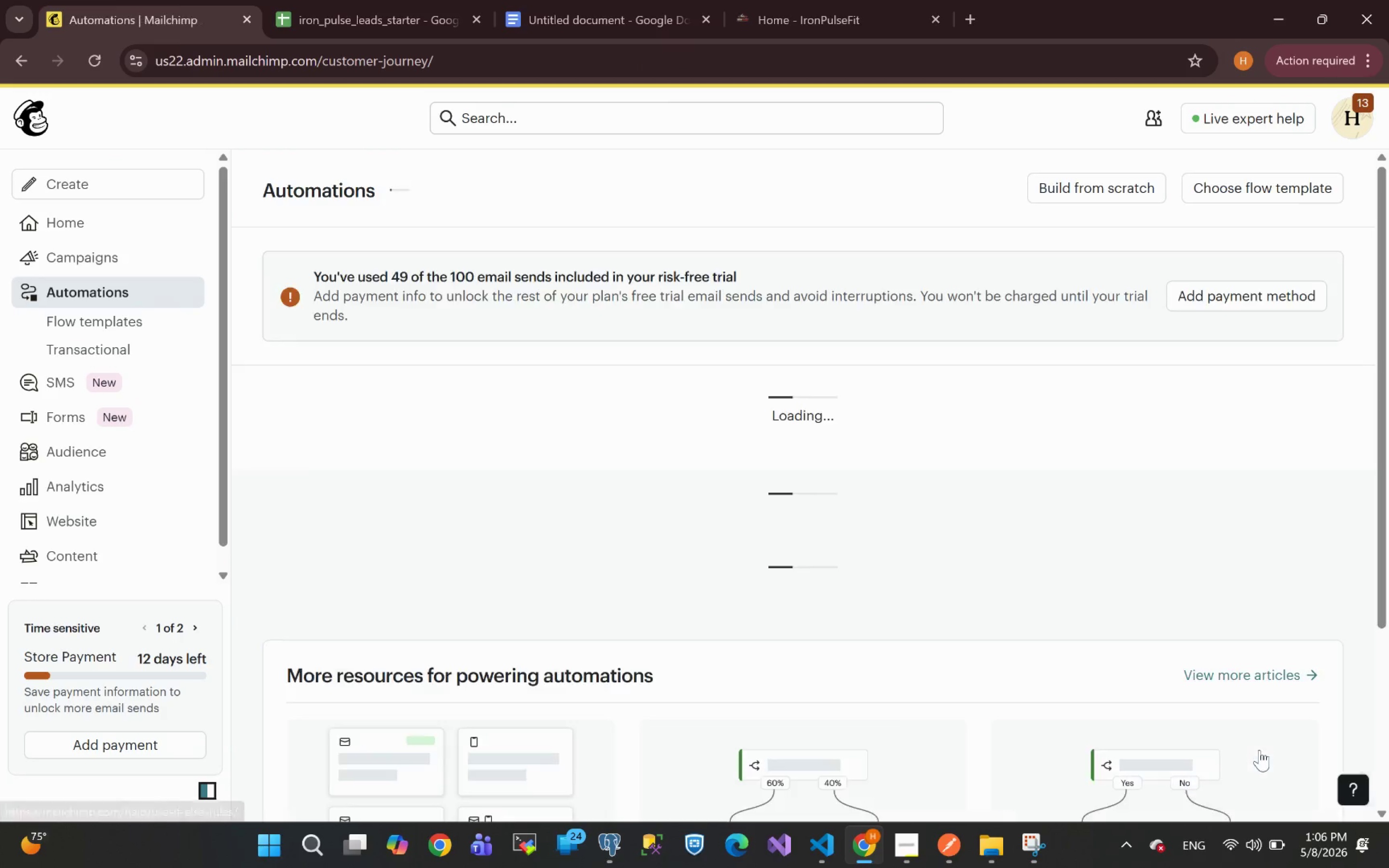 
left_click([75, 447])
 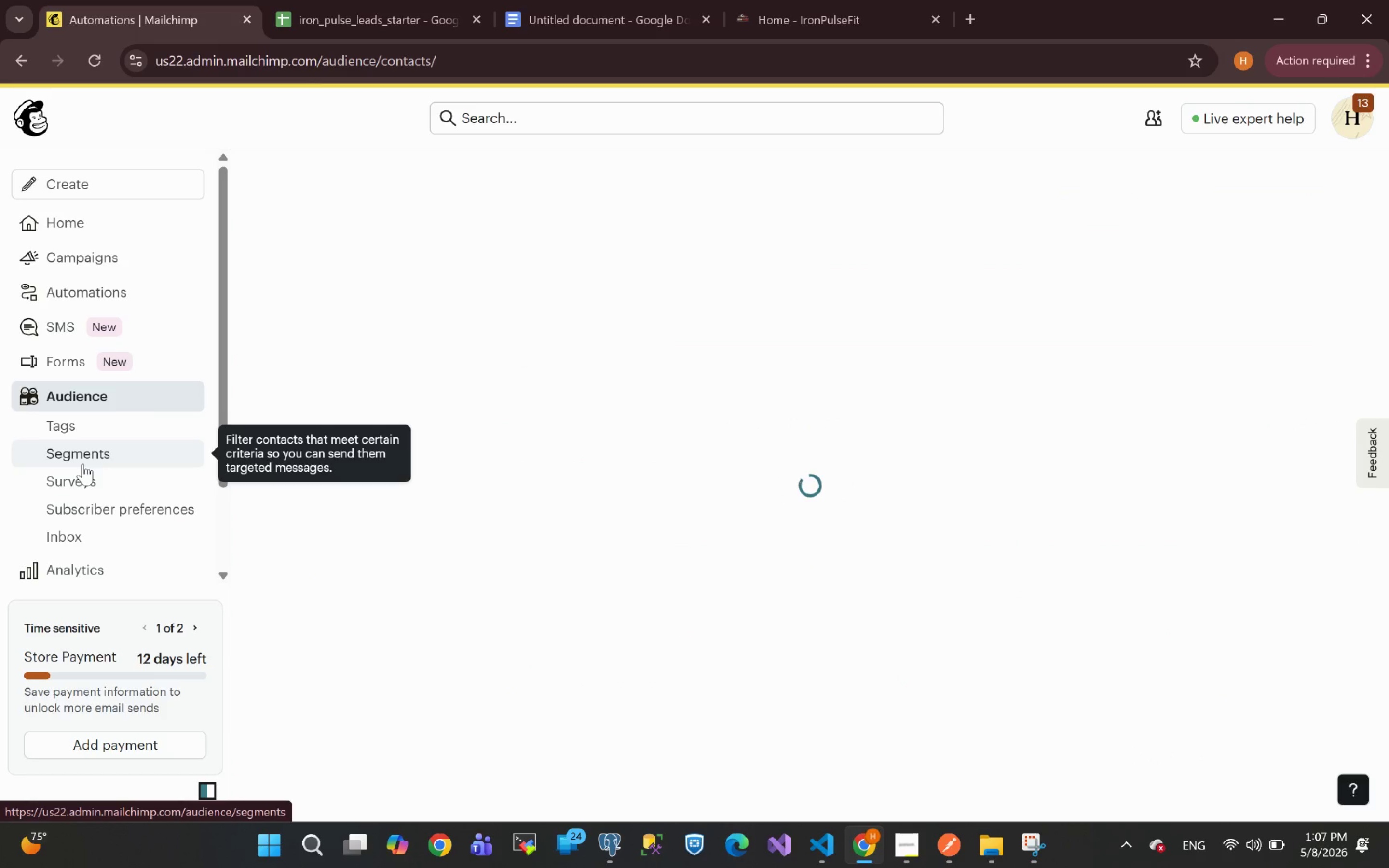 
left_click([72, 458])
 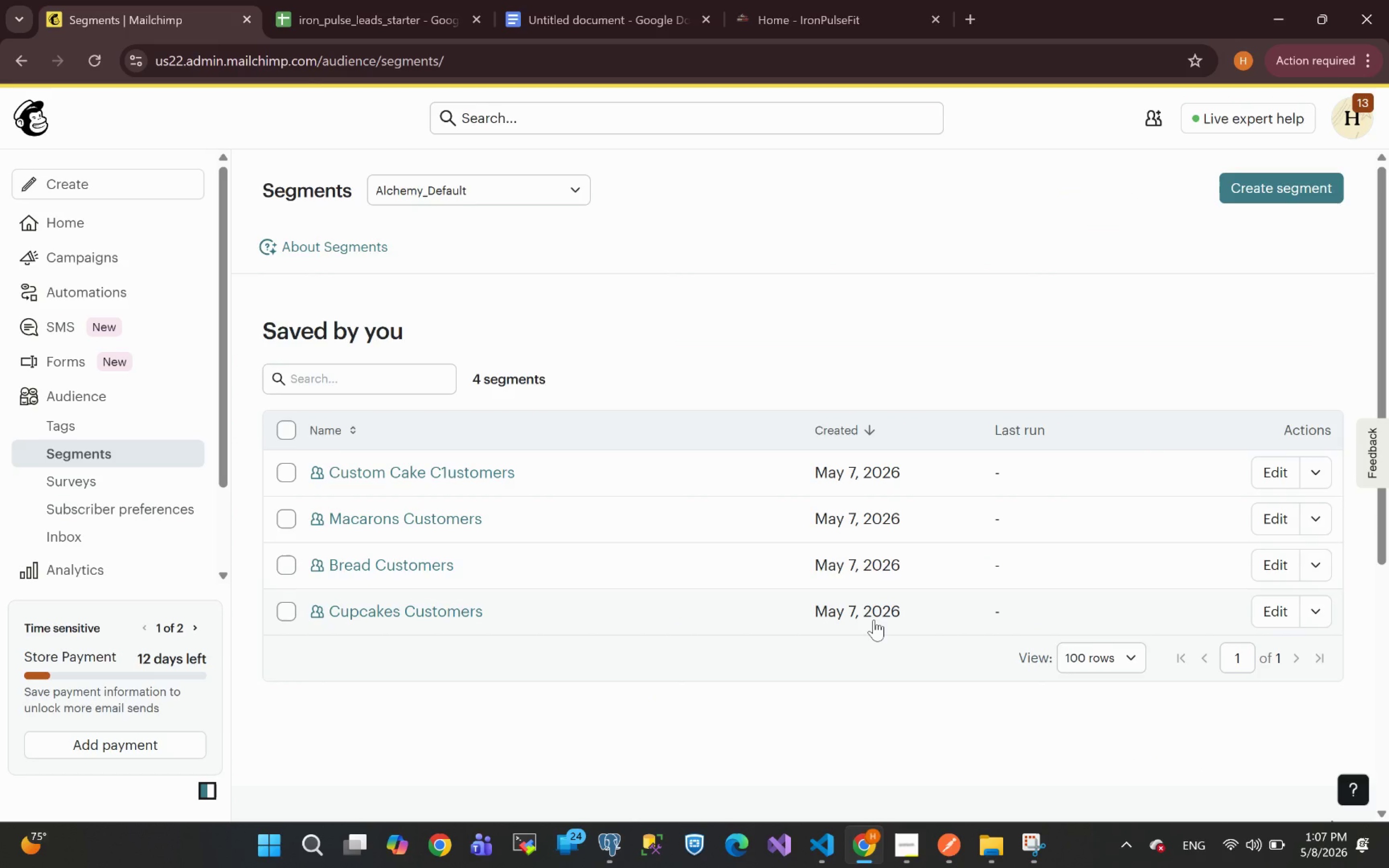 
wait(12.49)
 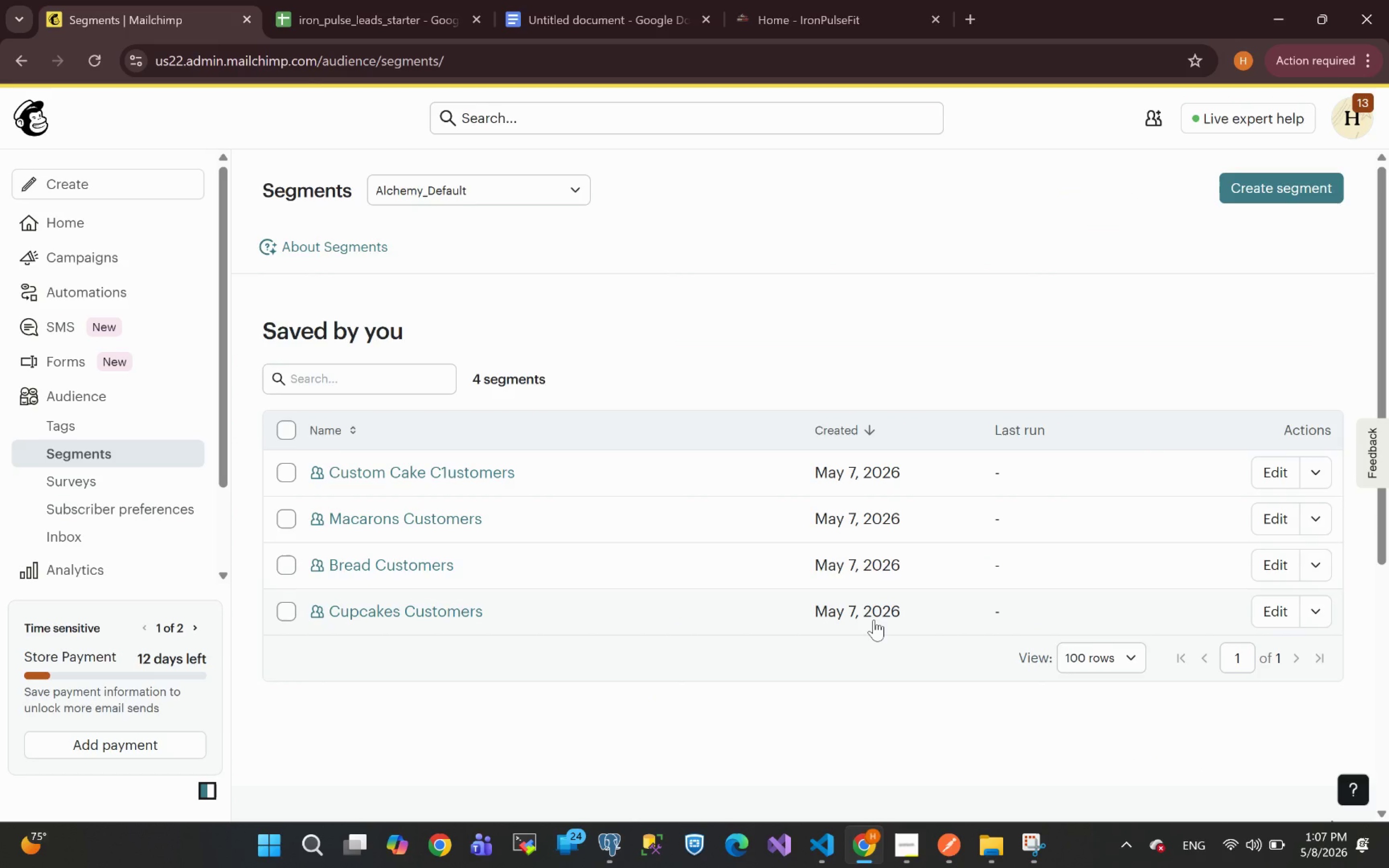 
left_click([1253, 188])
 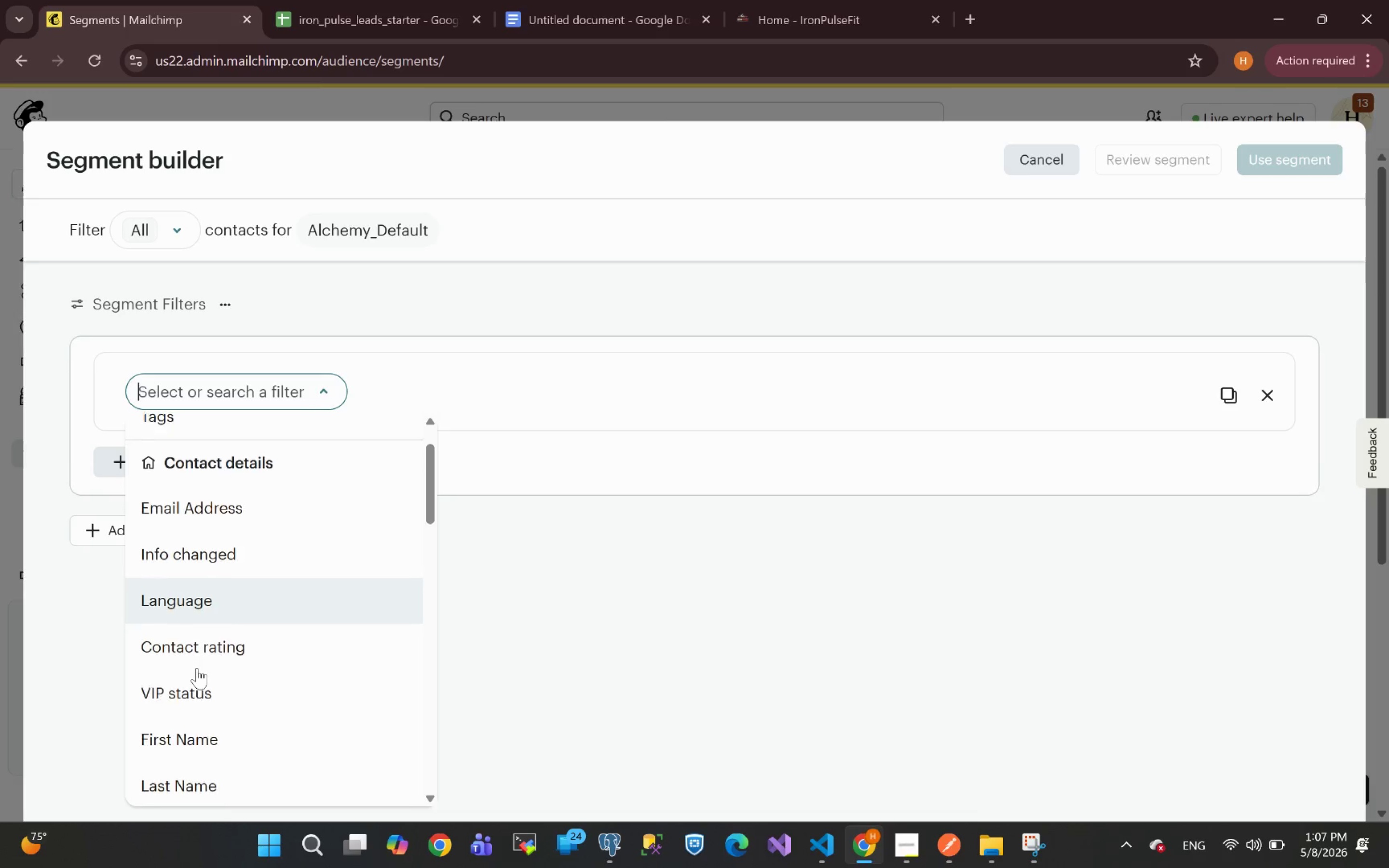 
wait(19.06)
 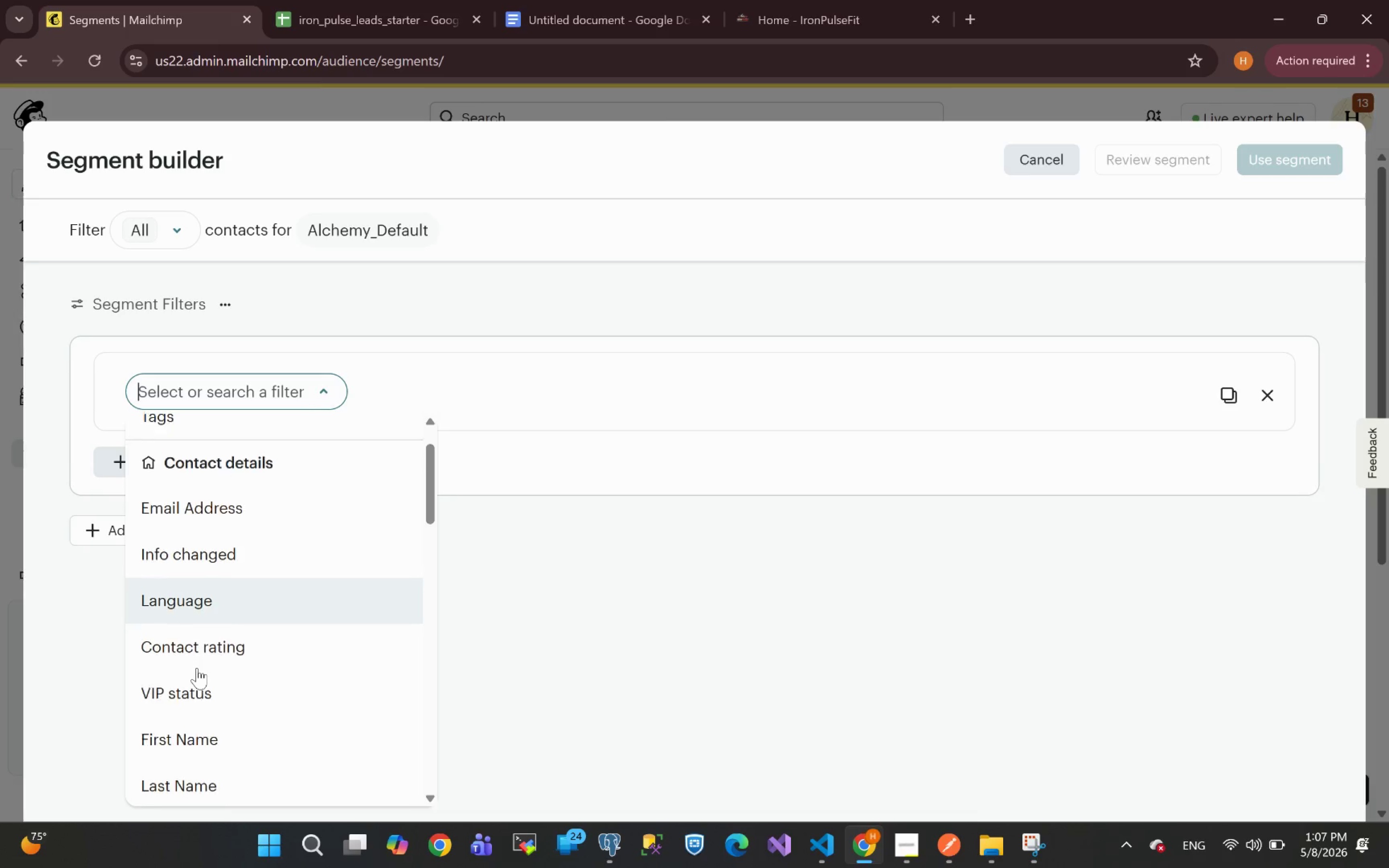 
left_click([201, 597])
 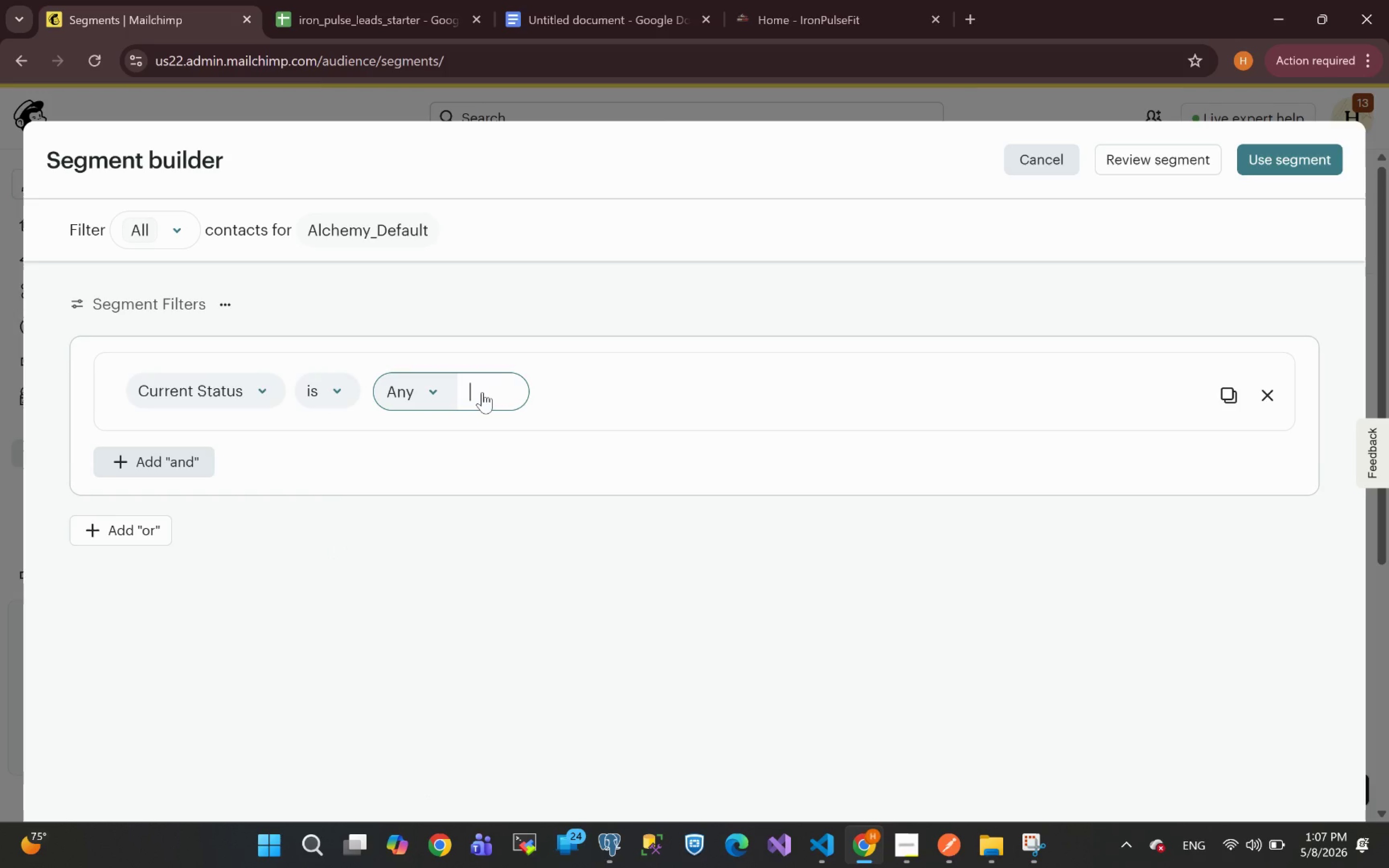 
wait(5.34)
 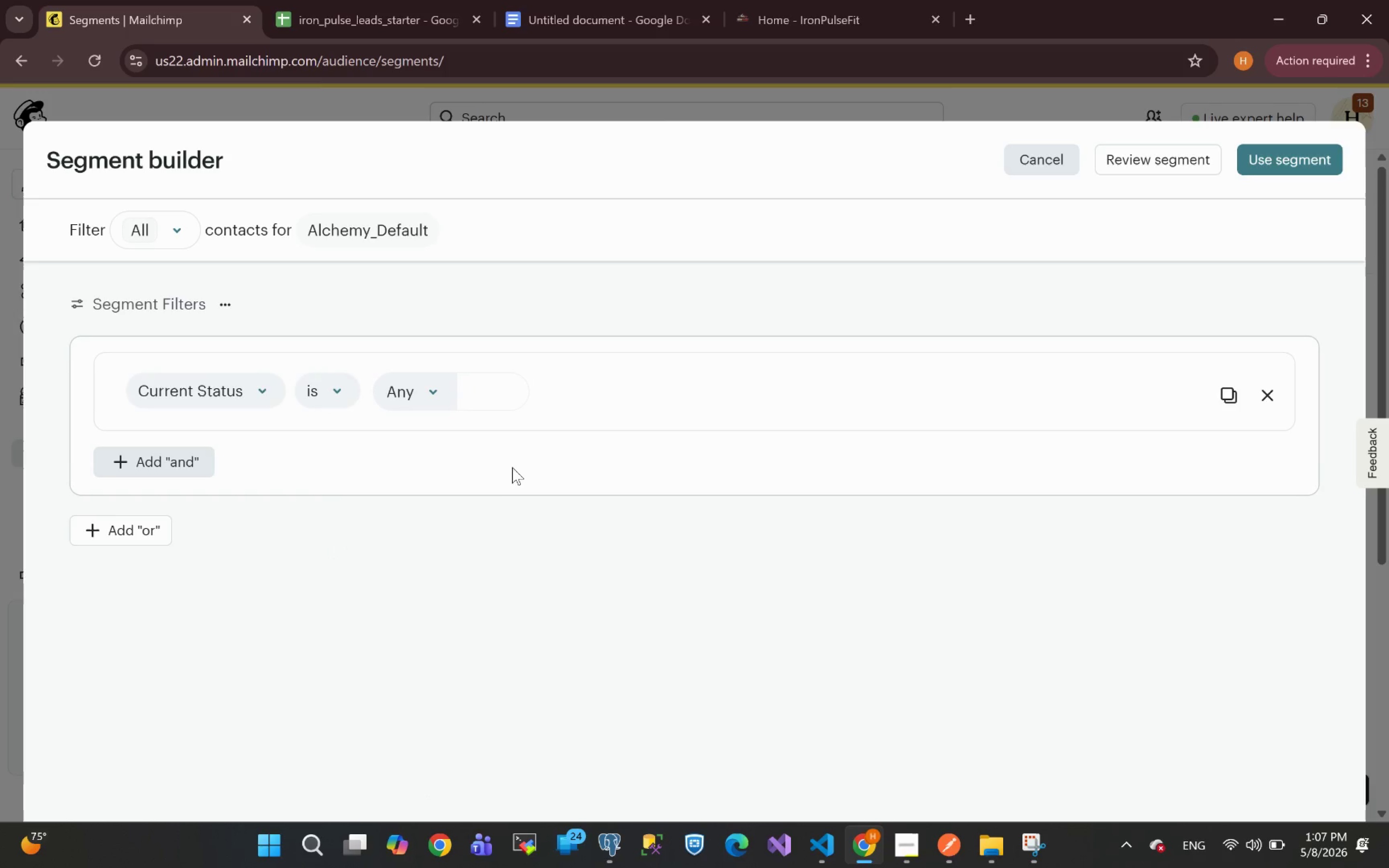 
type(Leads)
 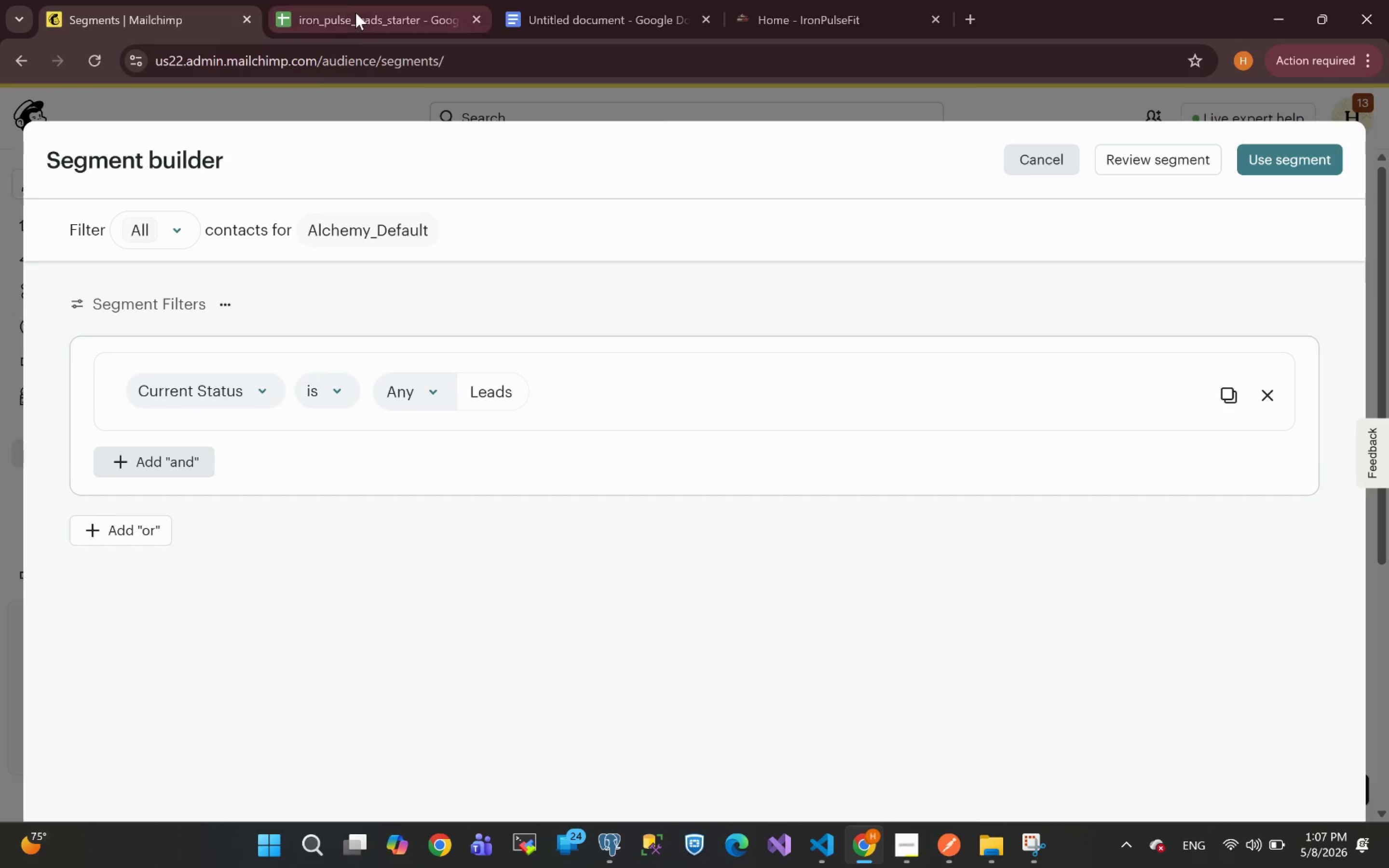 
left_click([355, 14])
 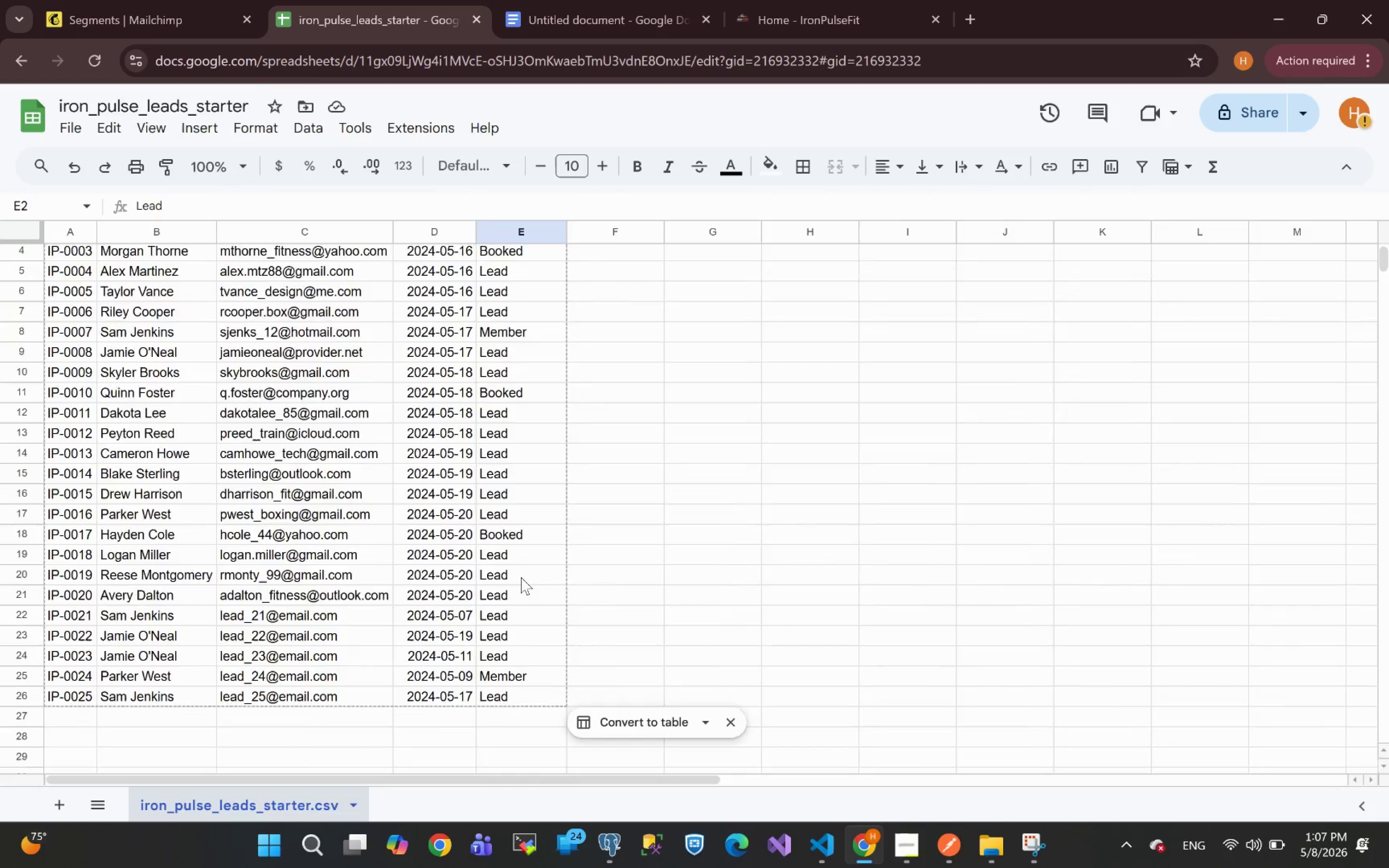 
wait(6.09)
 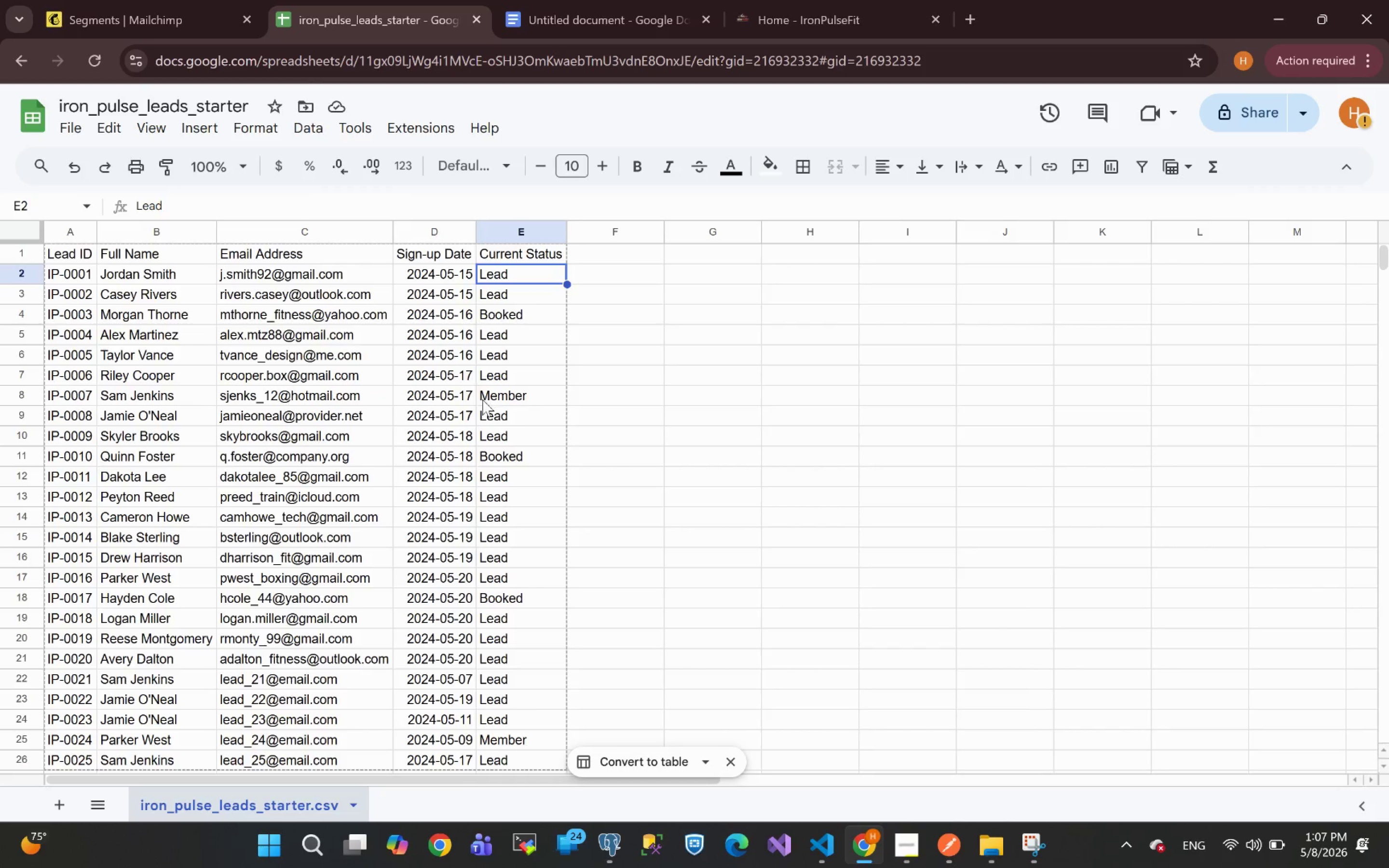 
left_click([104, 0])
 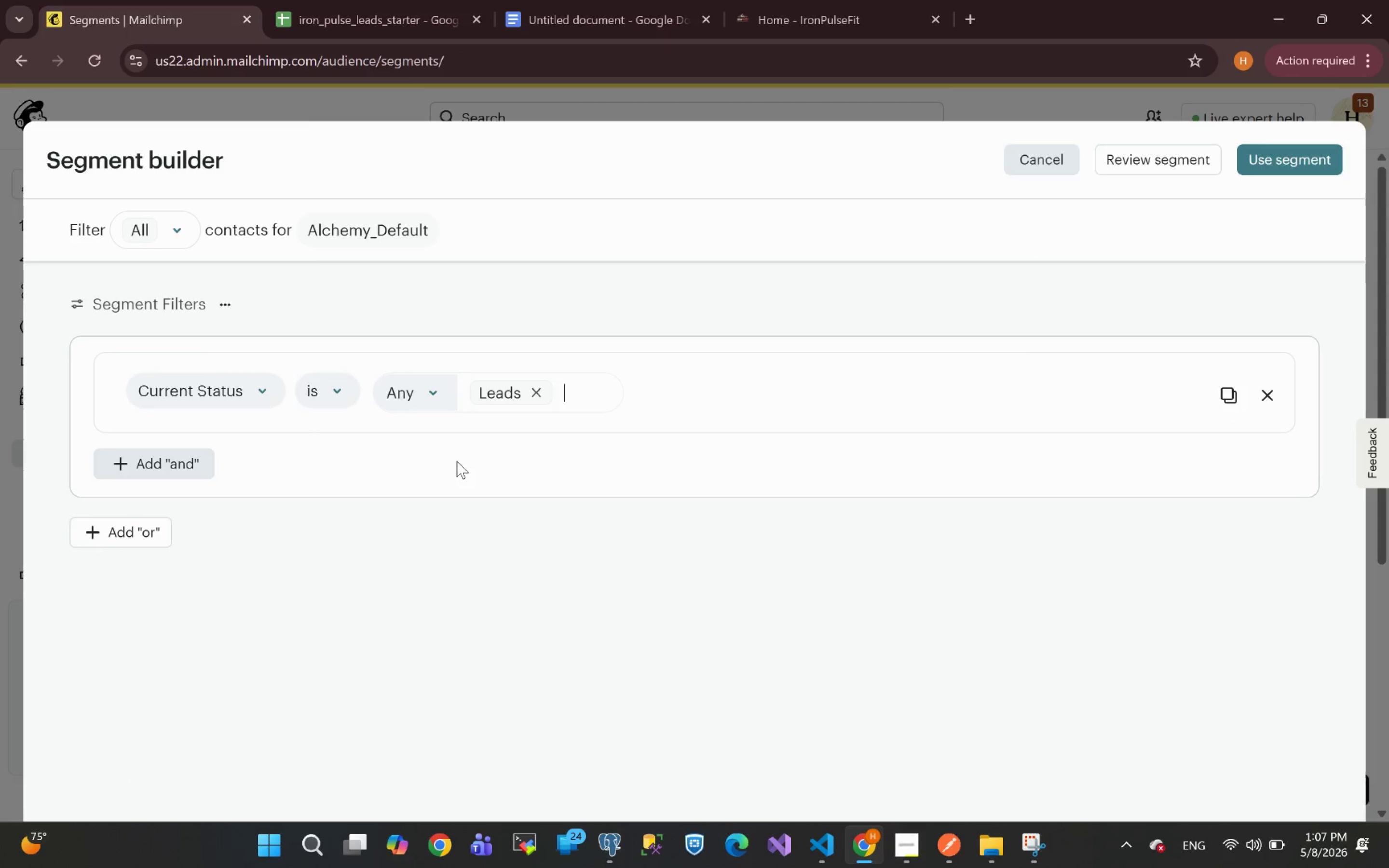 
key(Backspace)
 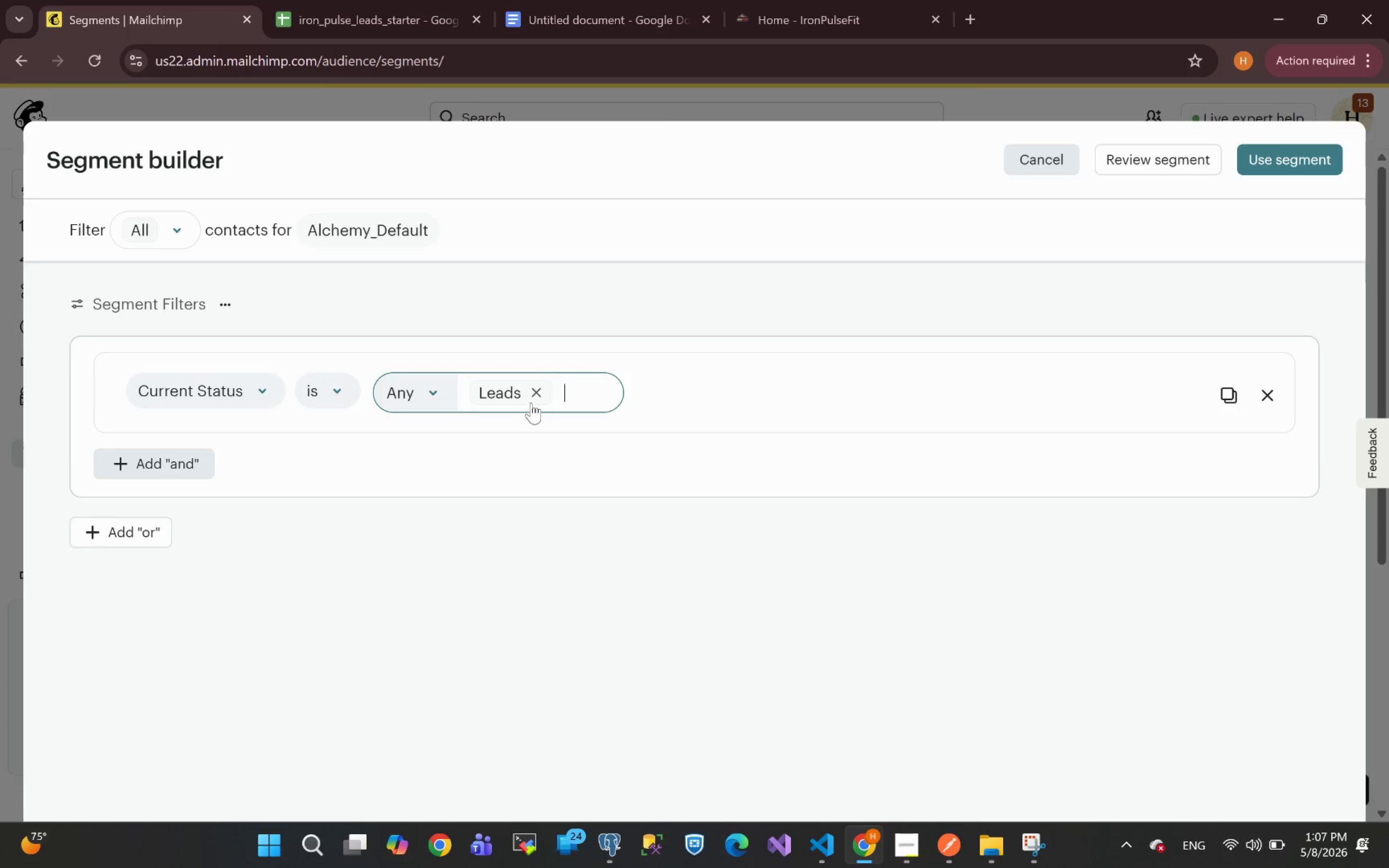 
left_click([534, 395])
 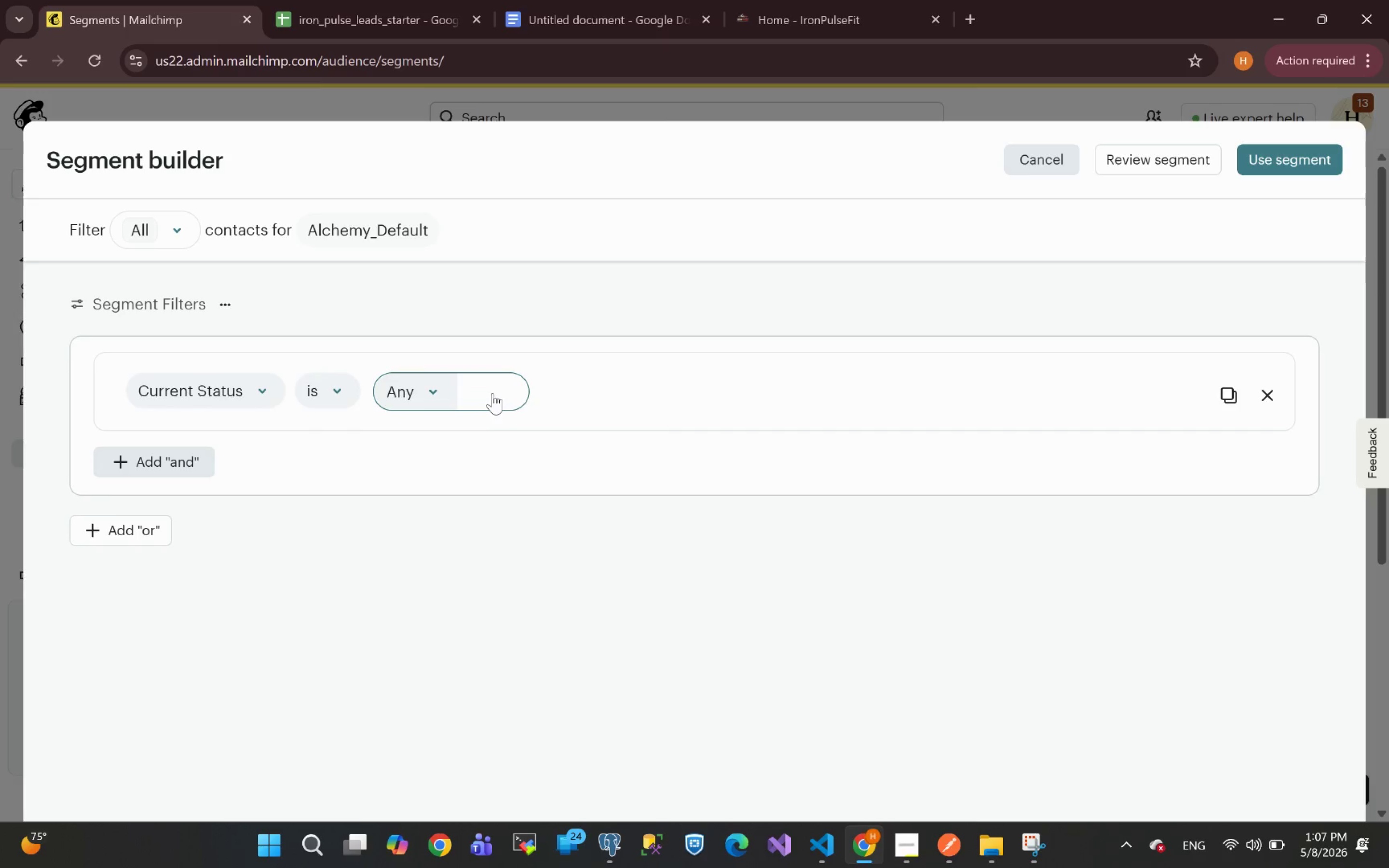 
left_click([494, 393])
 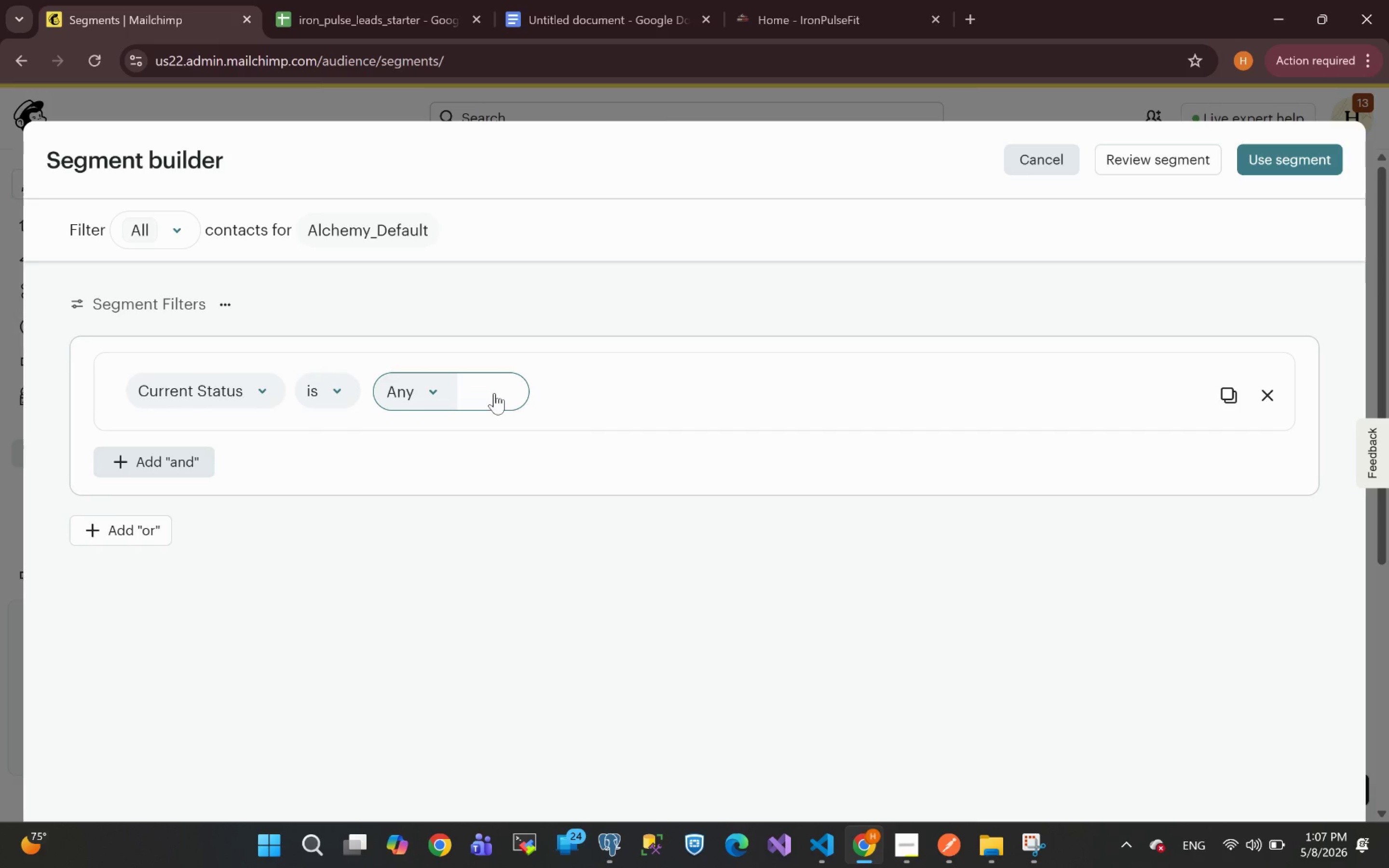 
type(Lead)
 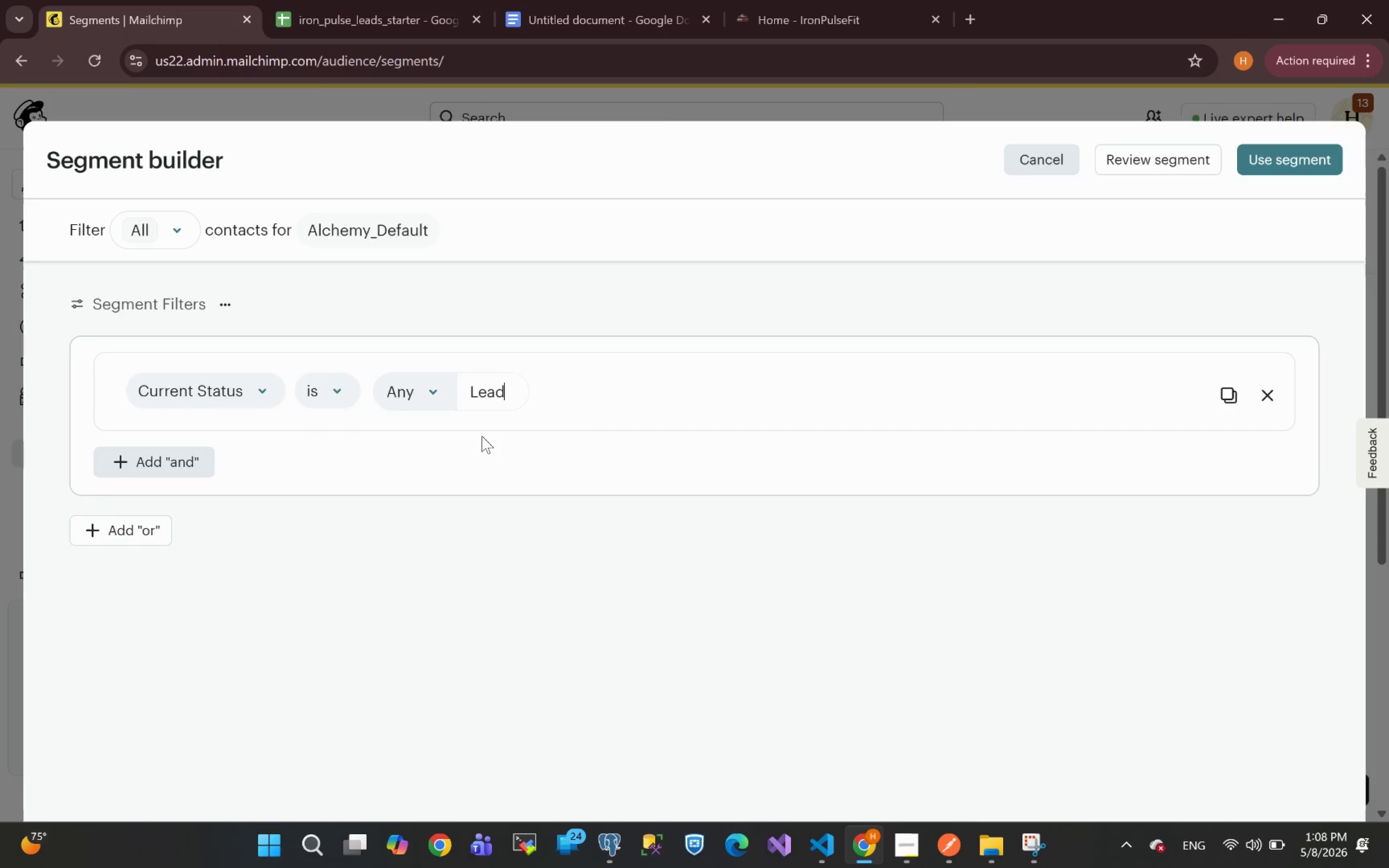 
left_click([482, 436])
 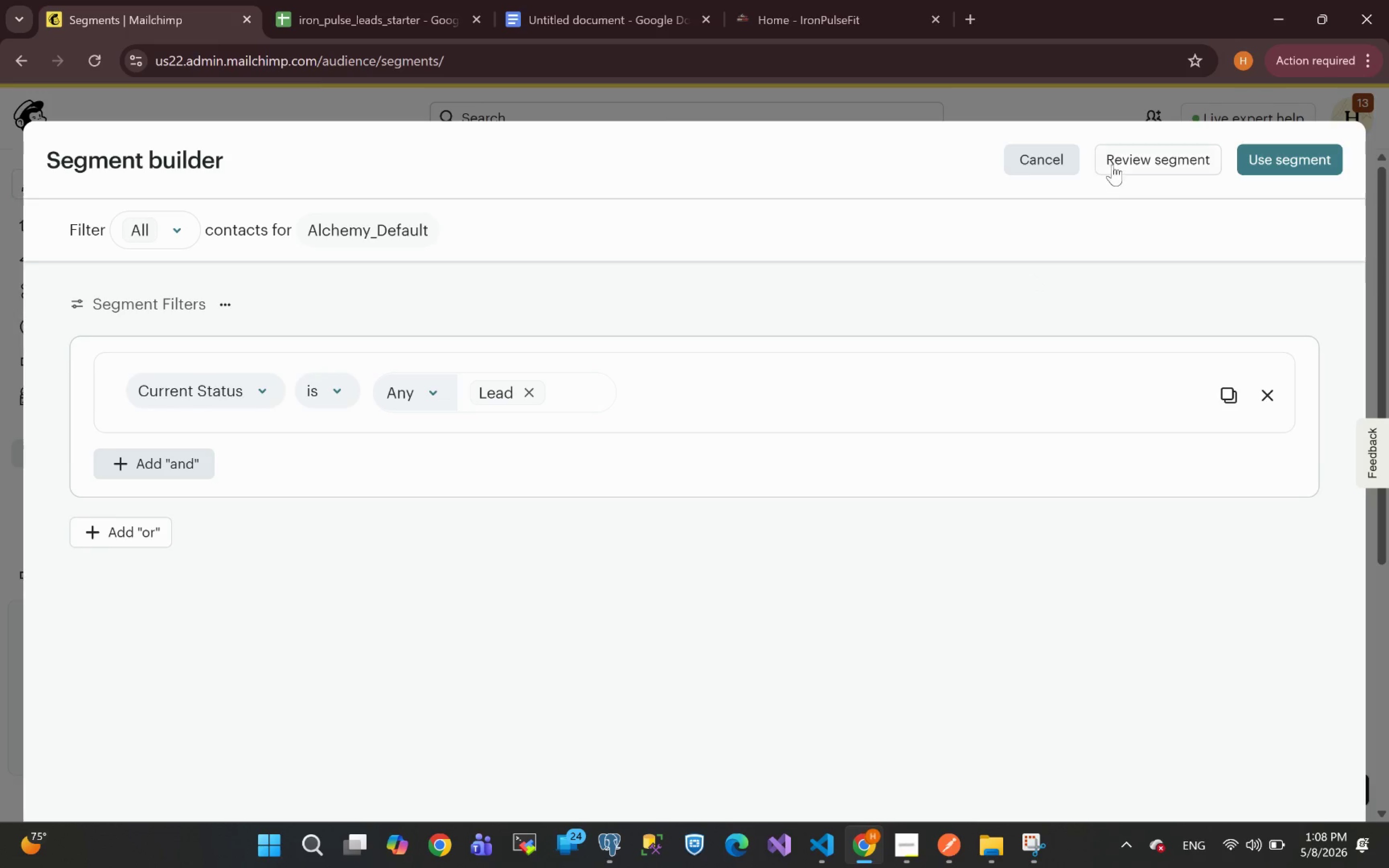 
left_click([1126, 162])
 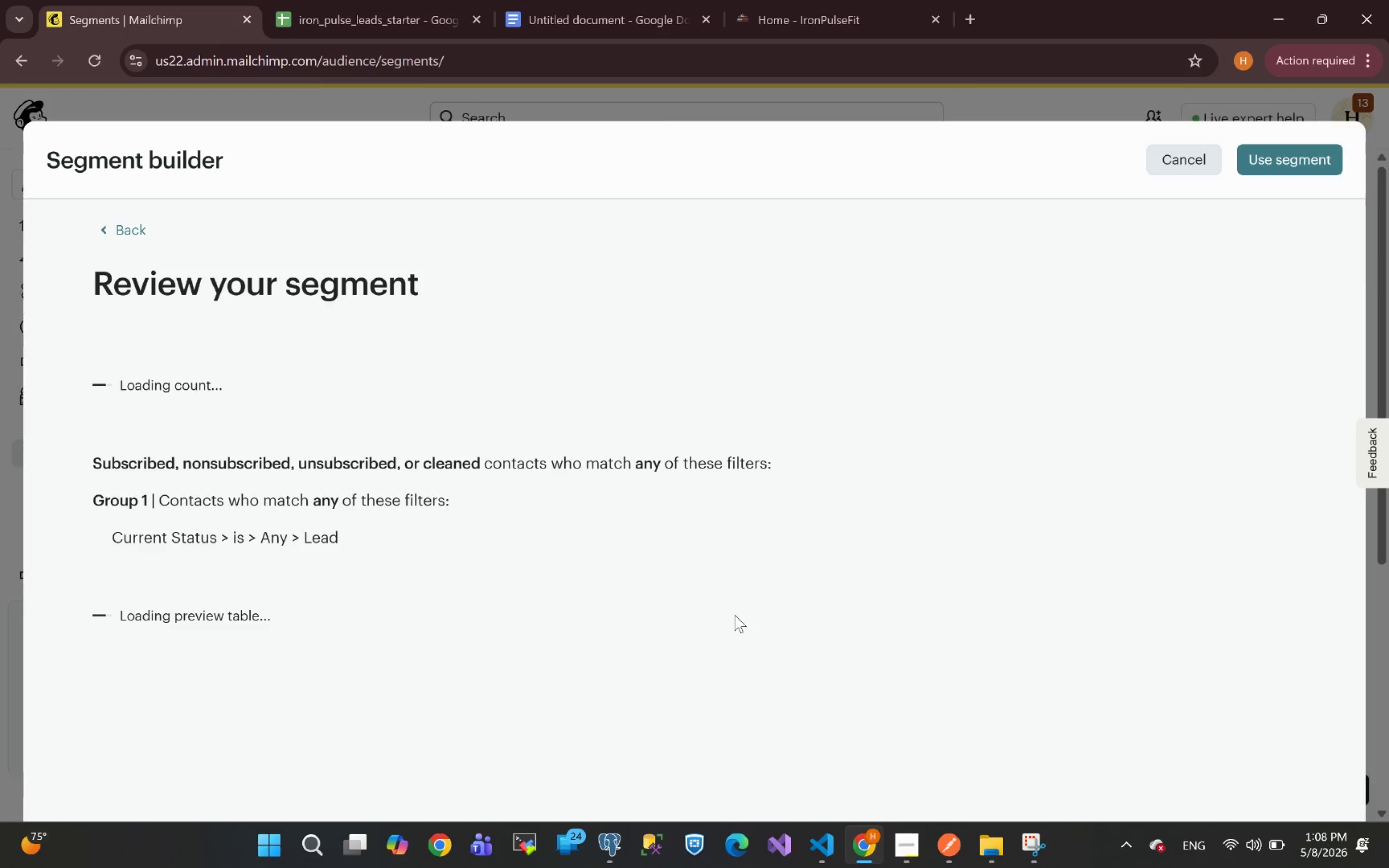 
left_click([906, 857])